 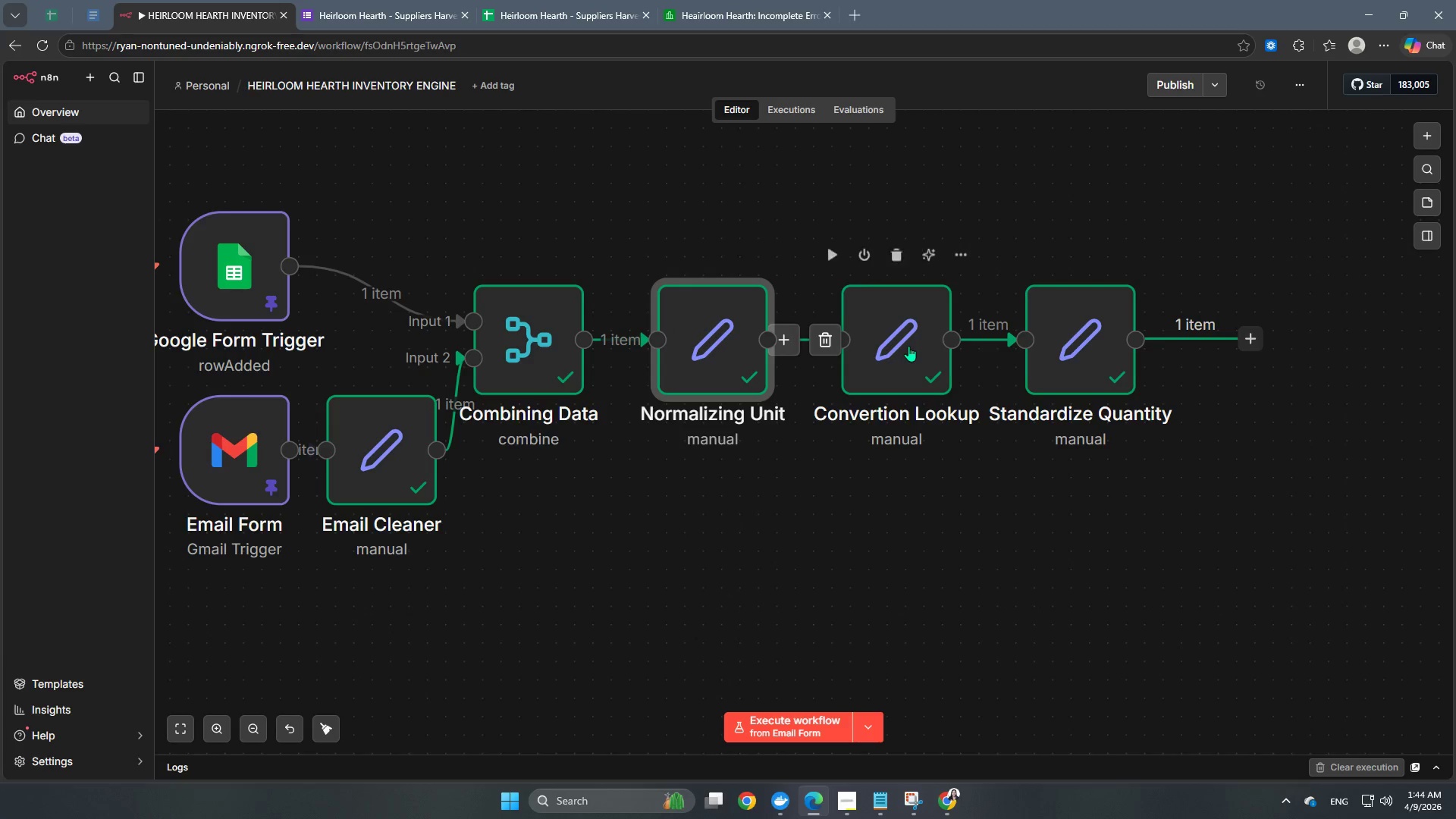 
double_click([908, 346])
 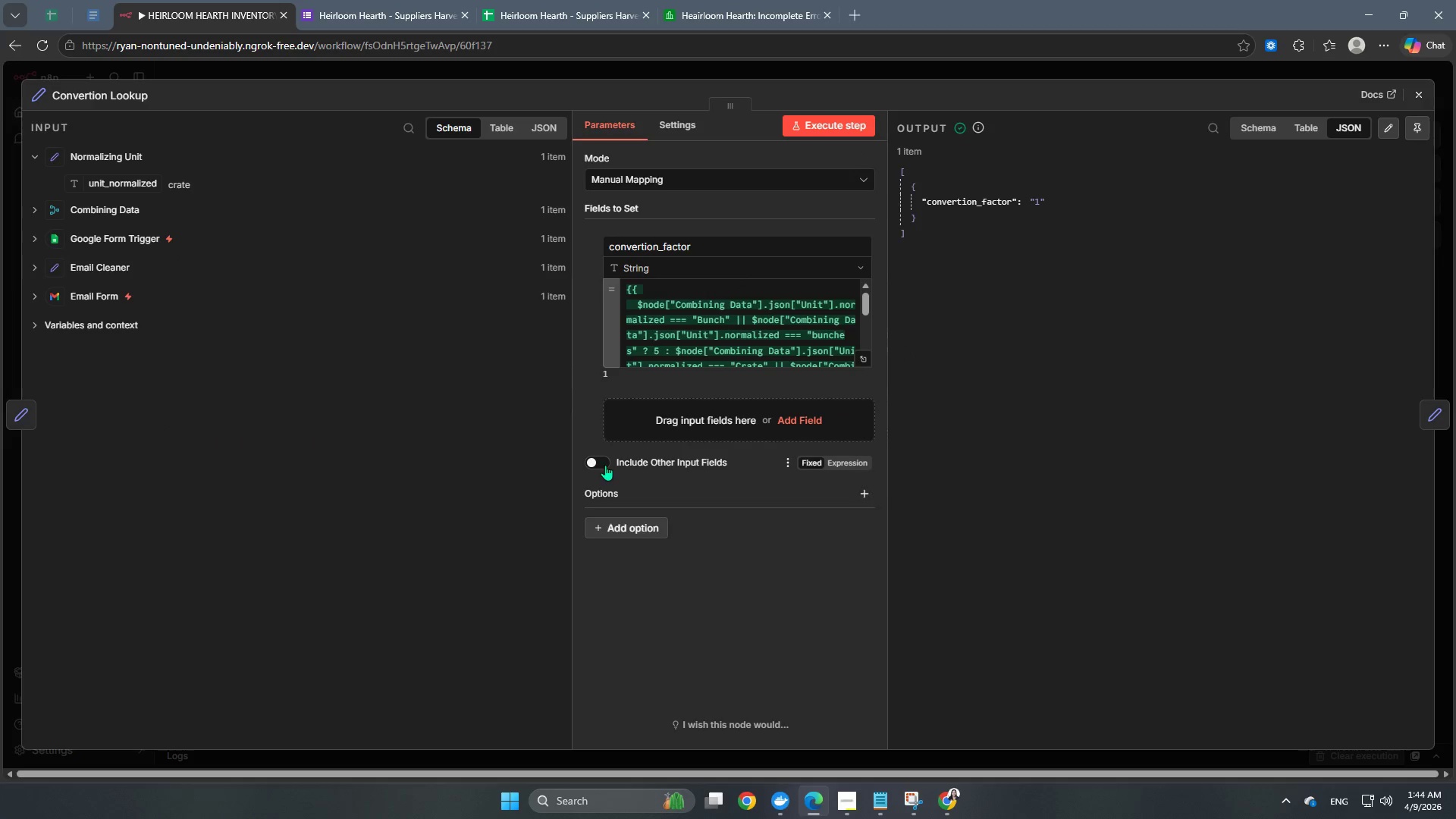 
left_click([853, 119])
 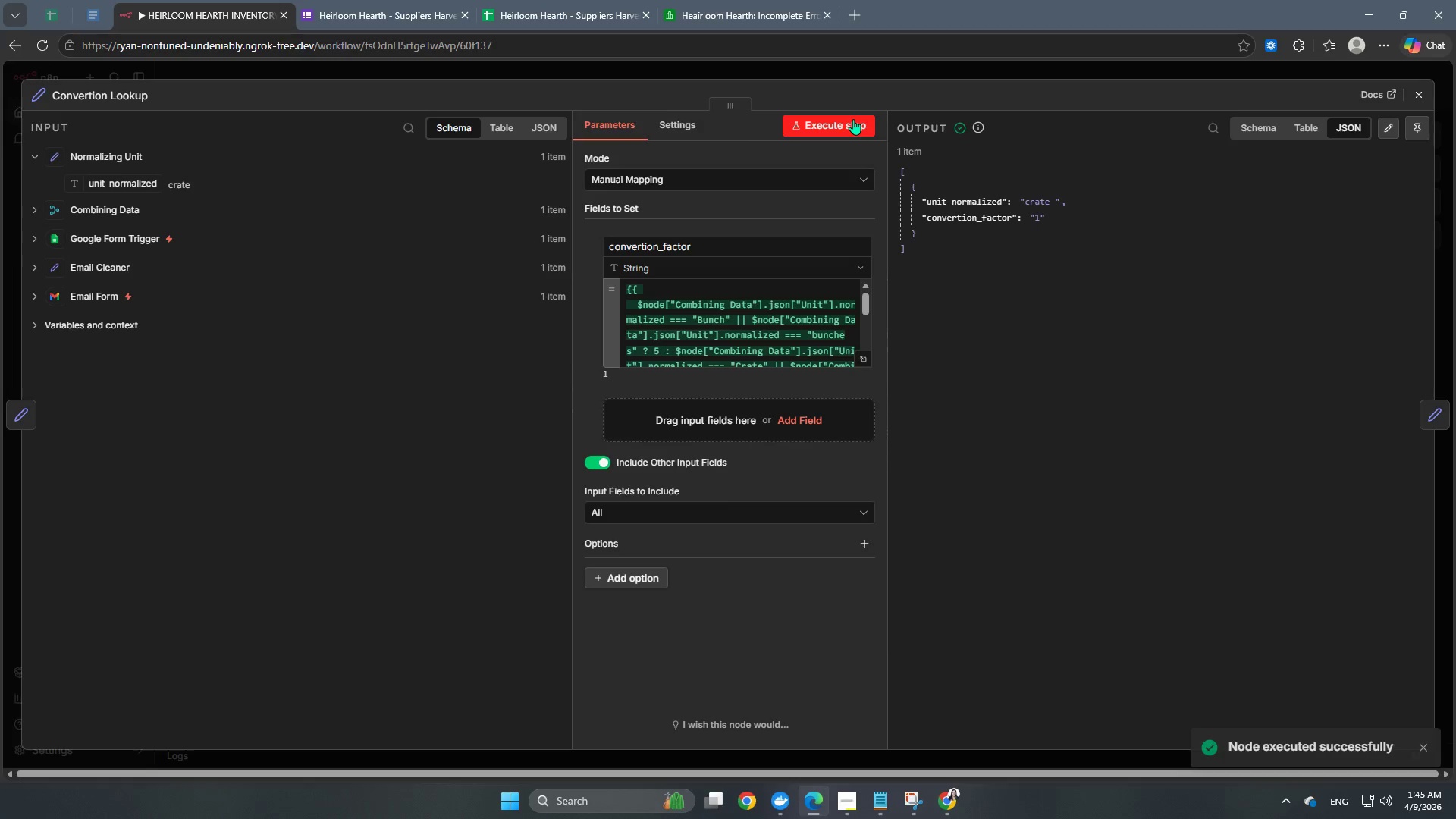 
wait(6.89)
 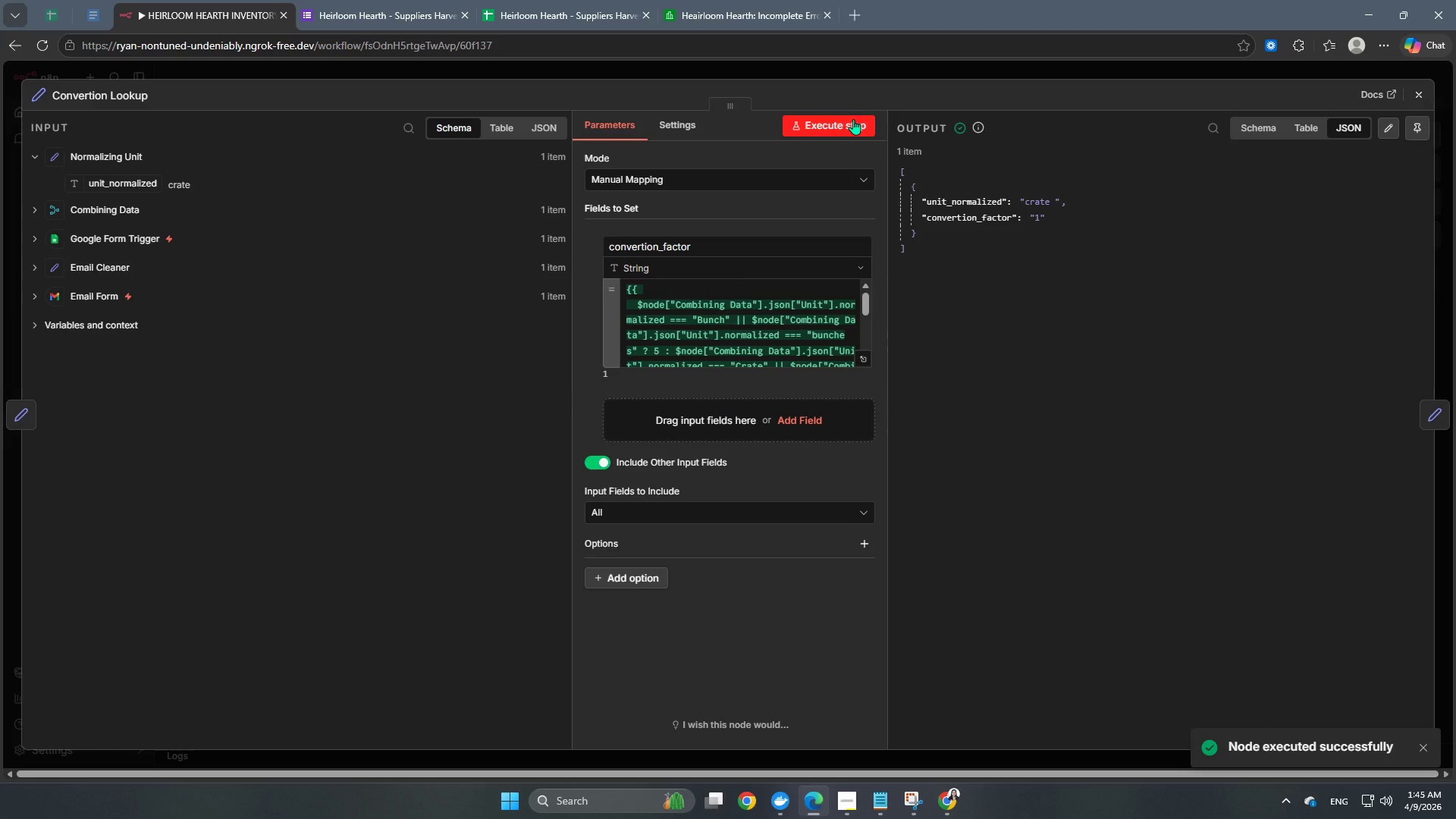 
left_click([856, 72])
 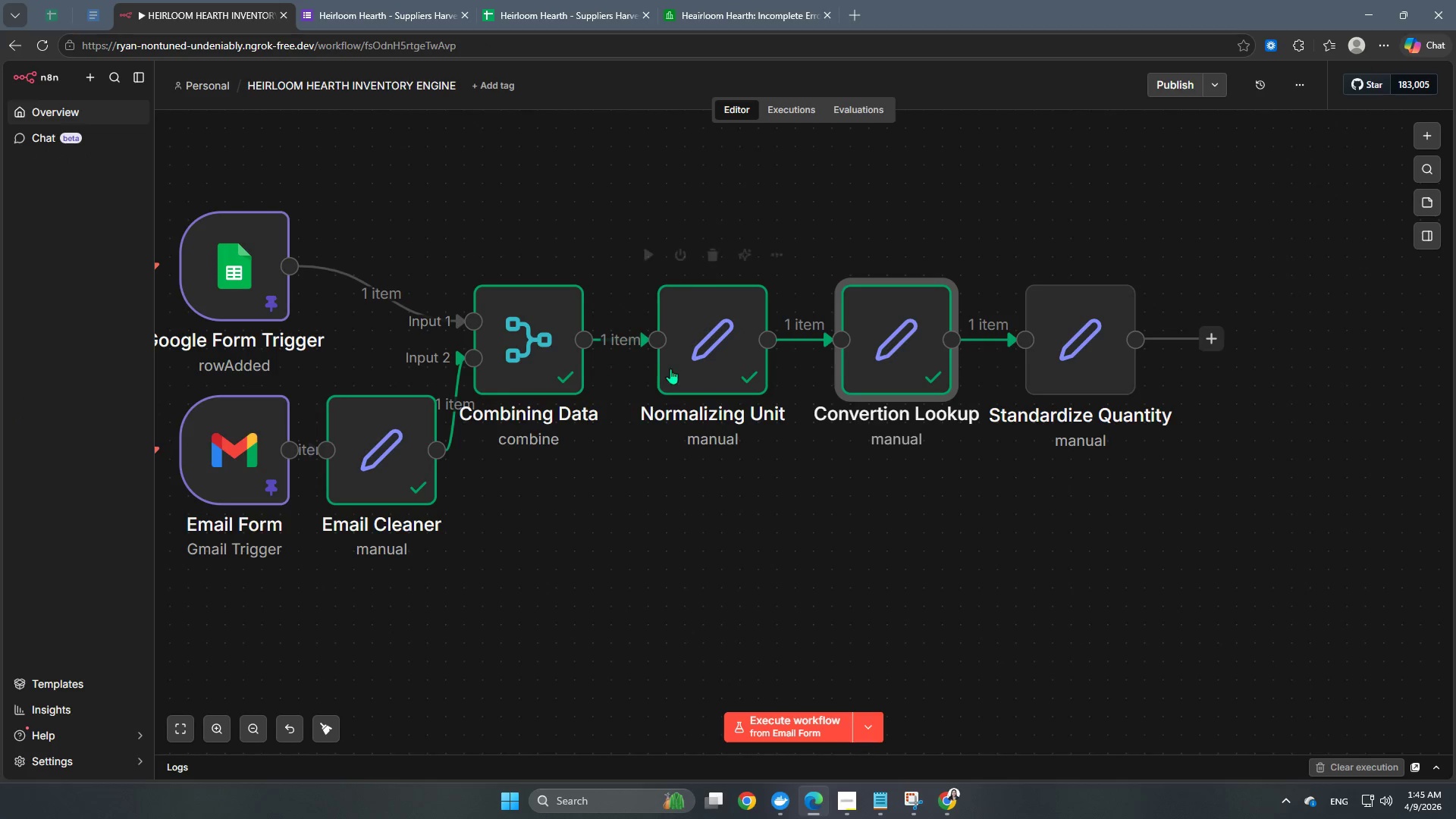 
double_click([704, 359])
 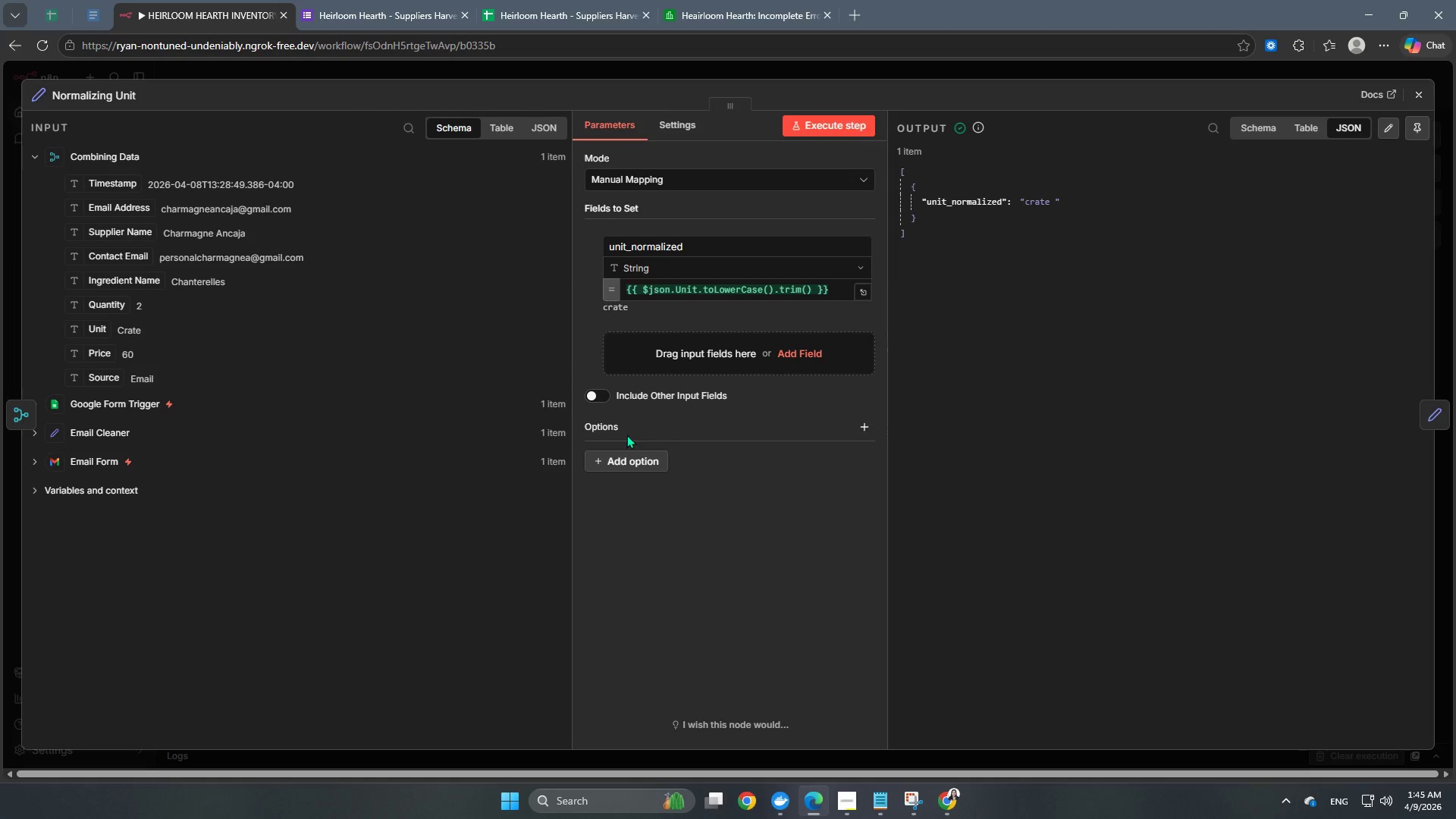 
left_click([598, 403])
 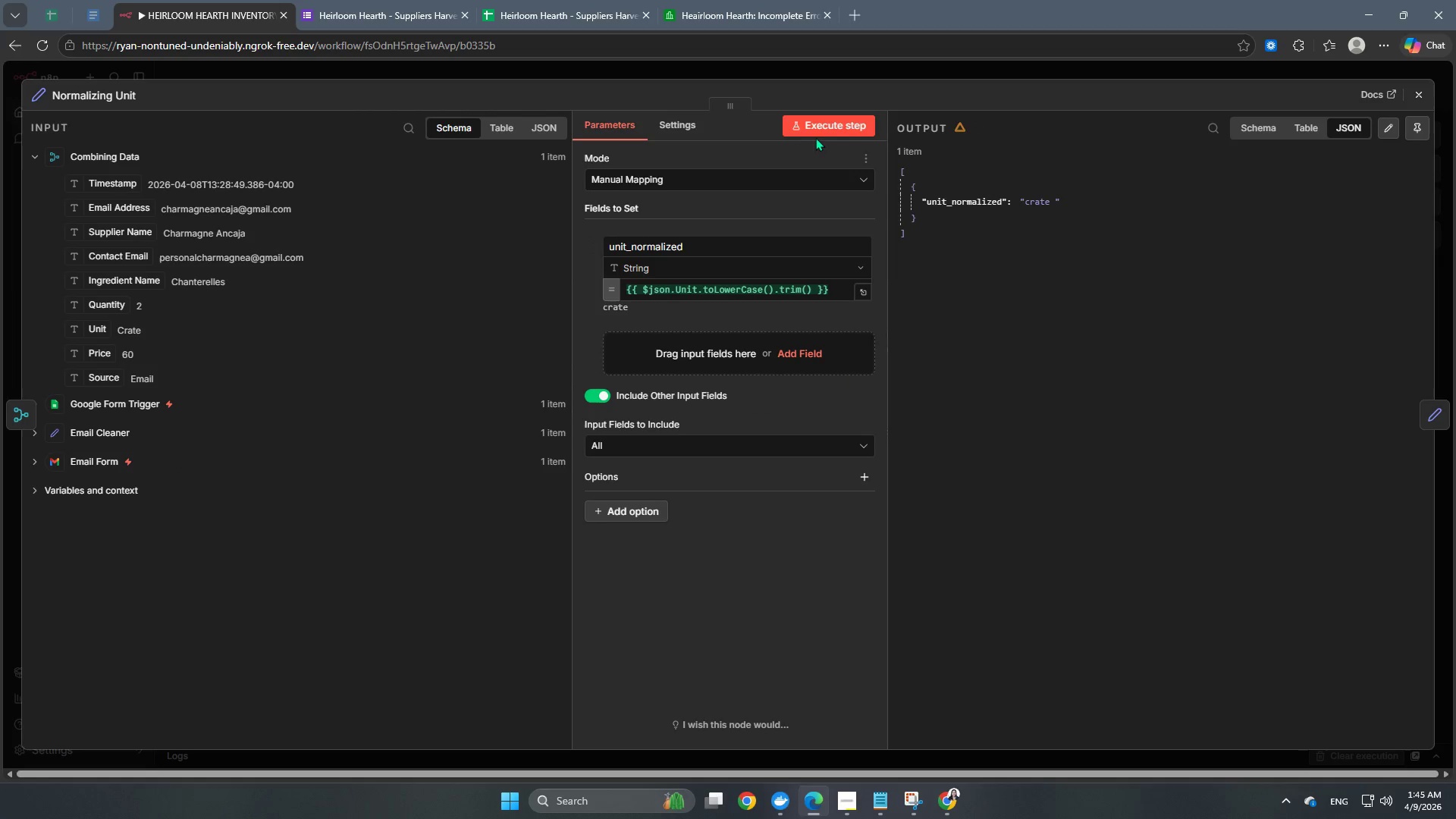 
left_click([827, 129])
 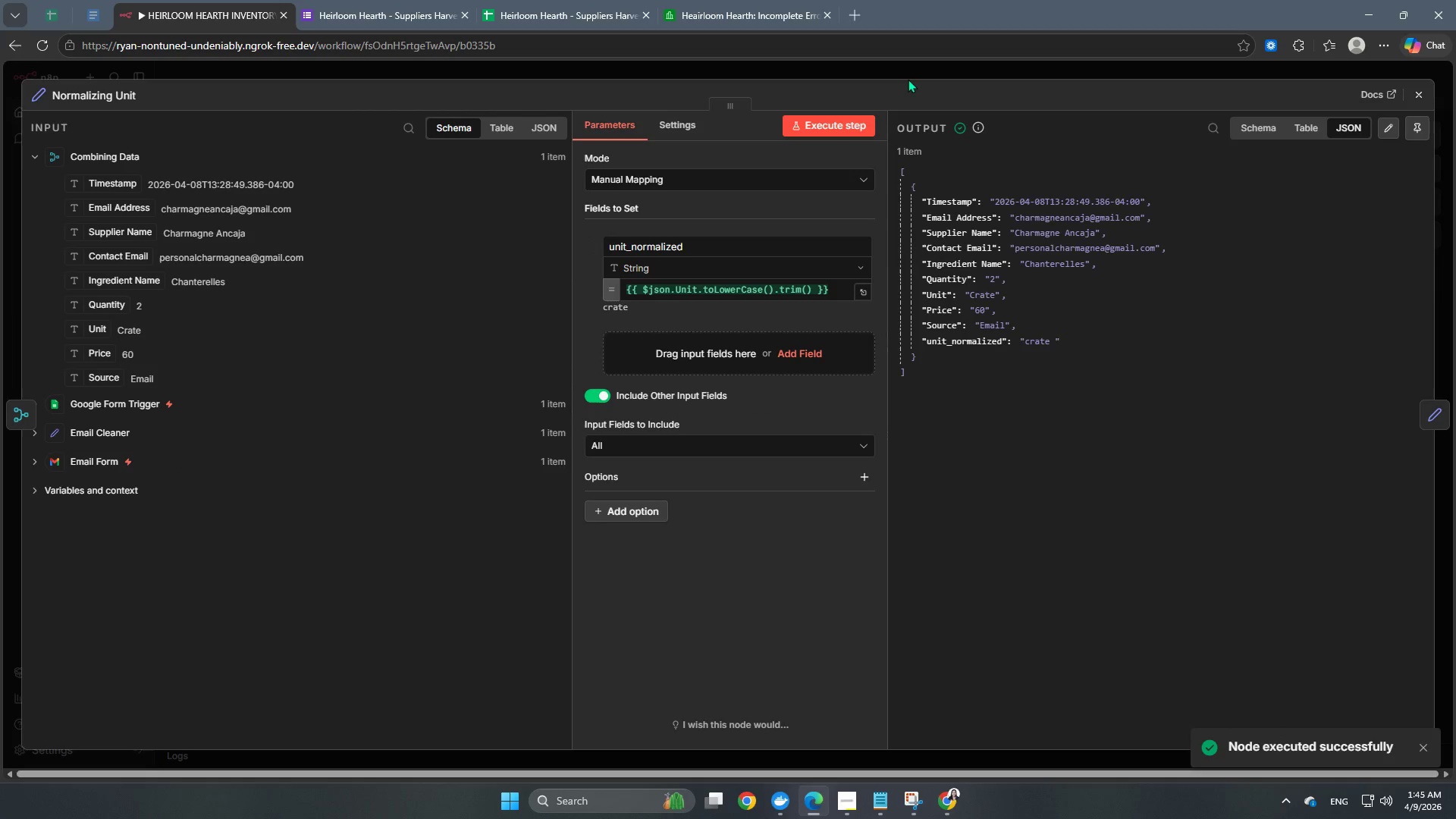 
left_click([908, 78])
 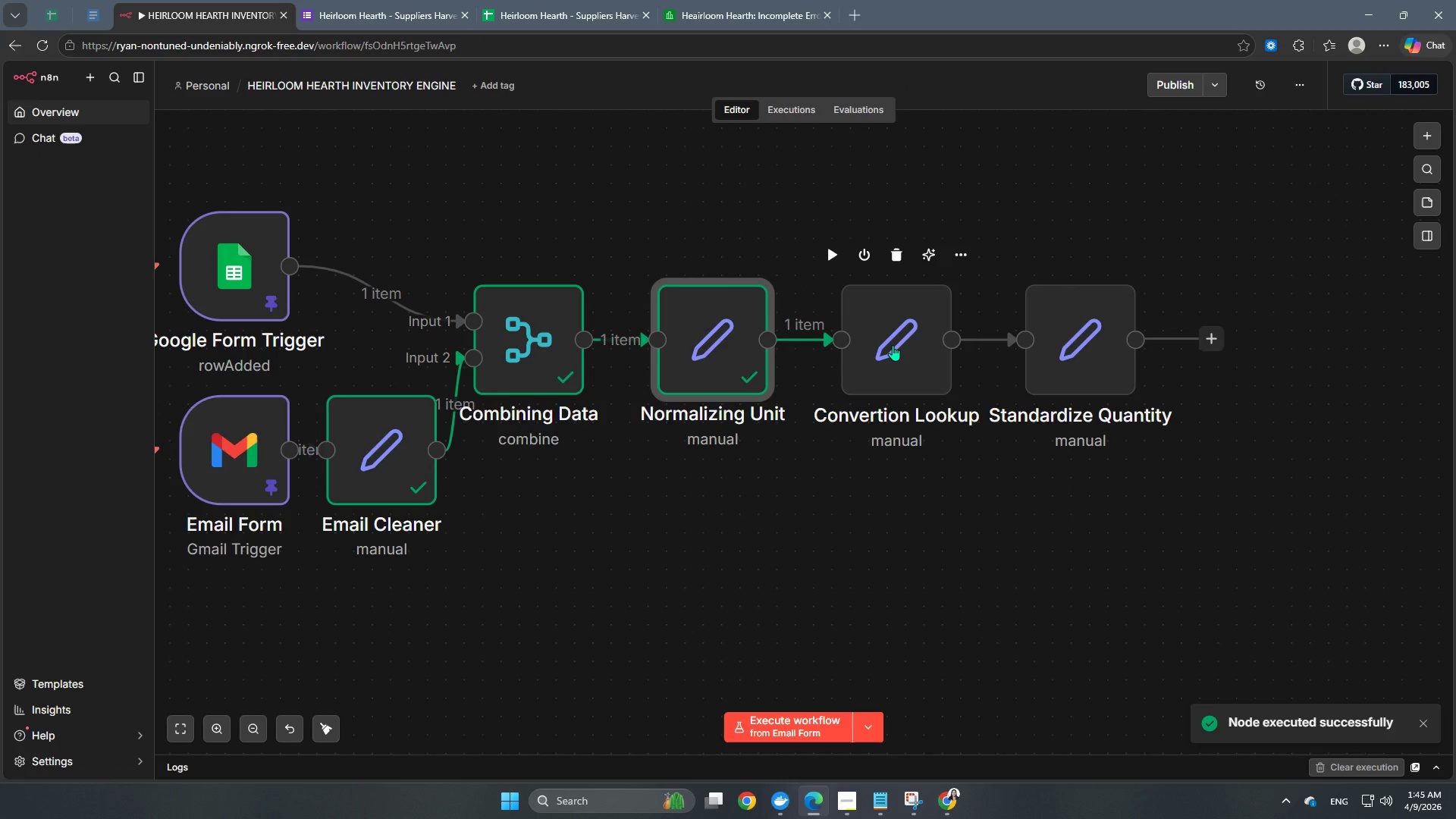 
double_click([893, 345])
 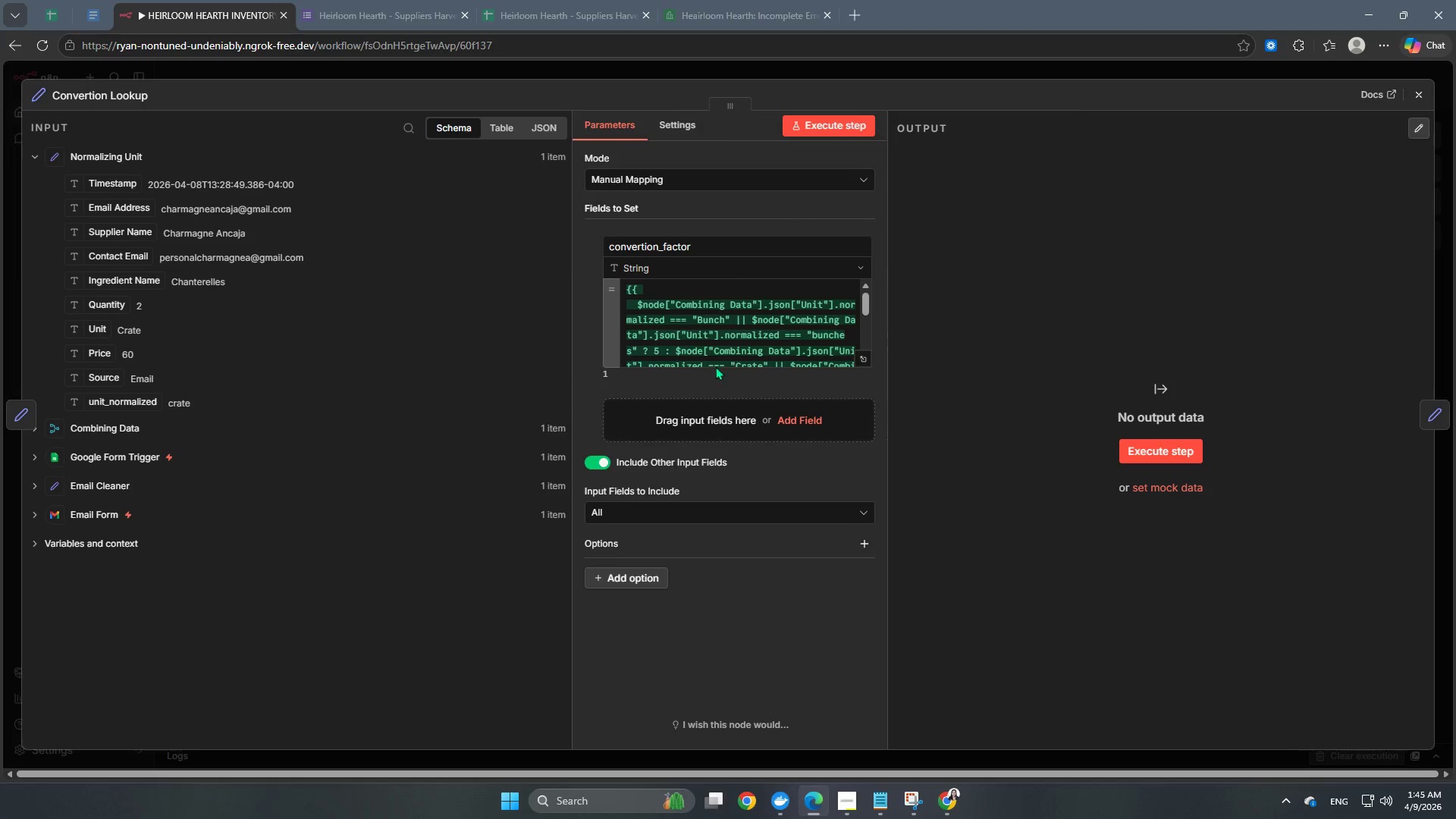 
left_click([824, 128])
 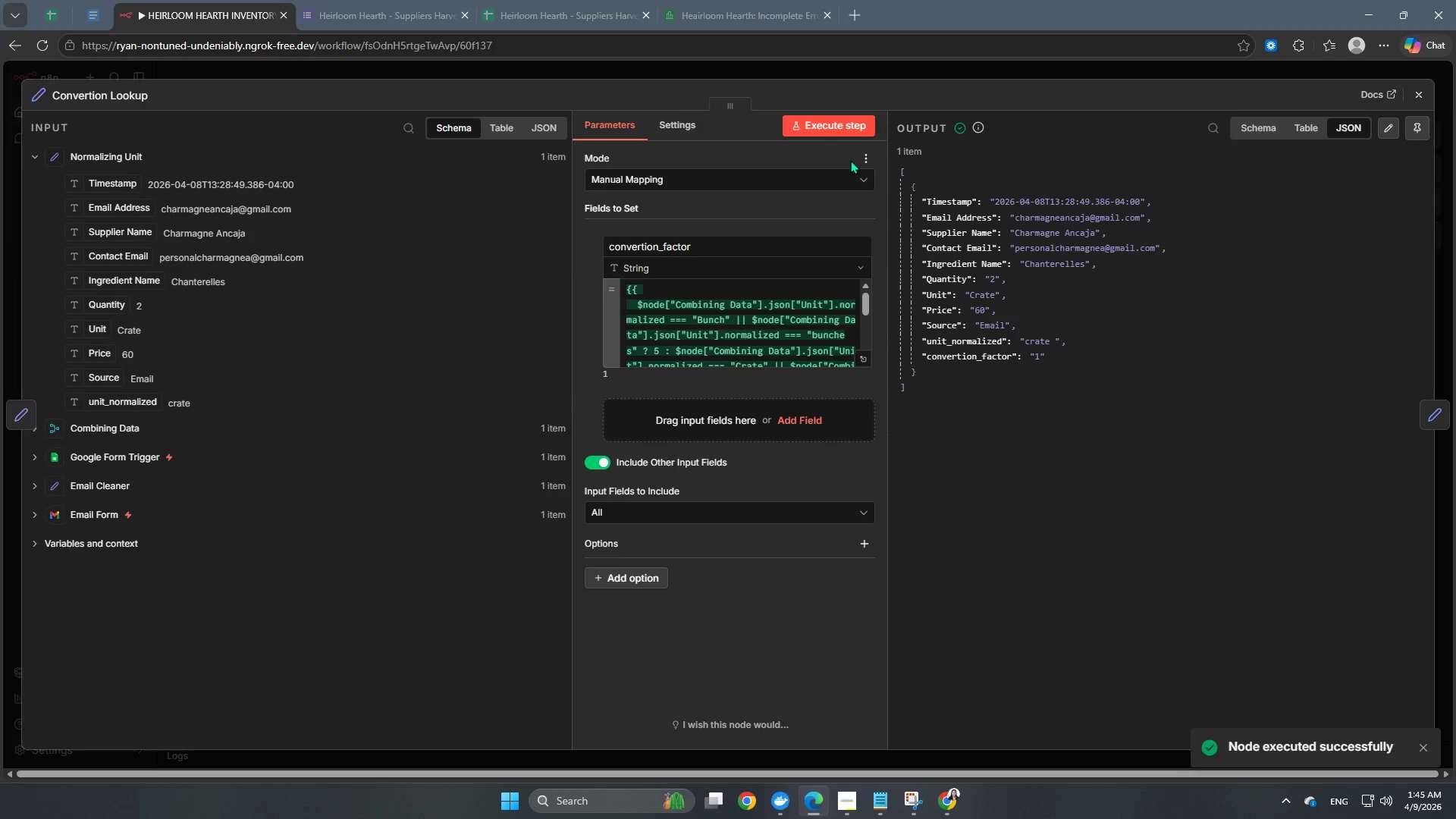 
left_click([915, 78])
 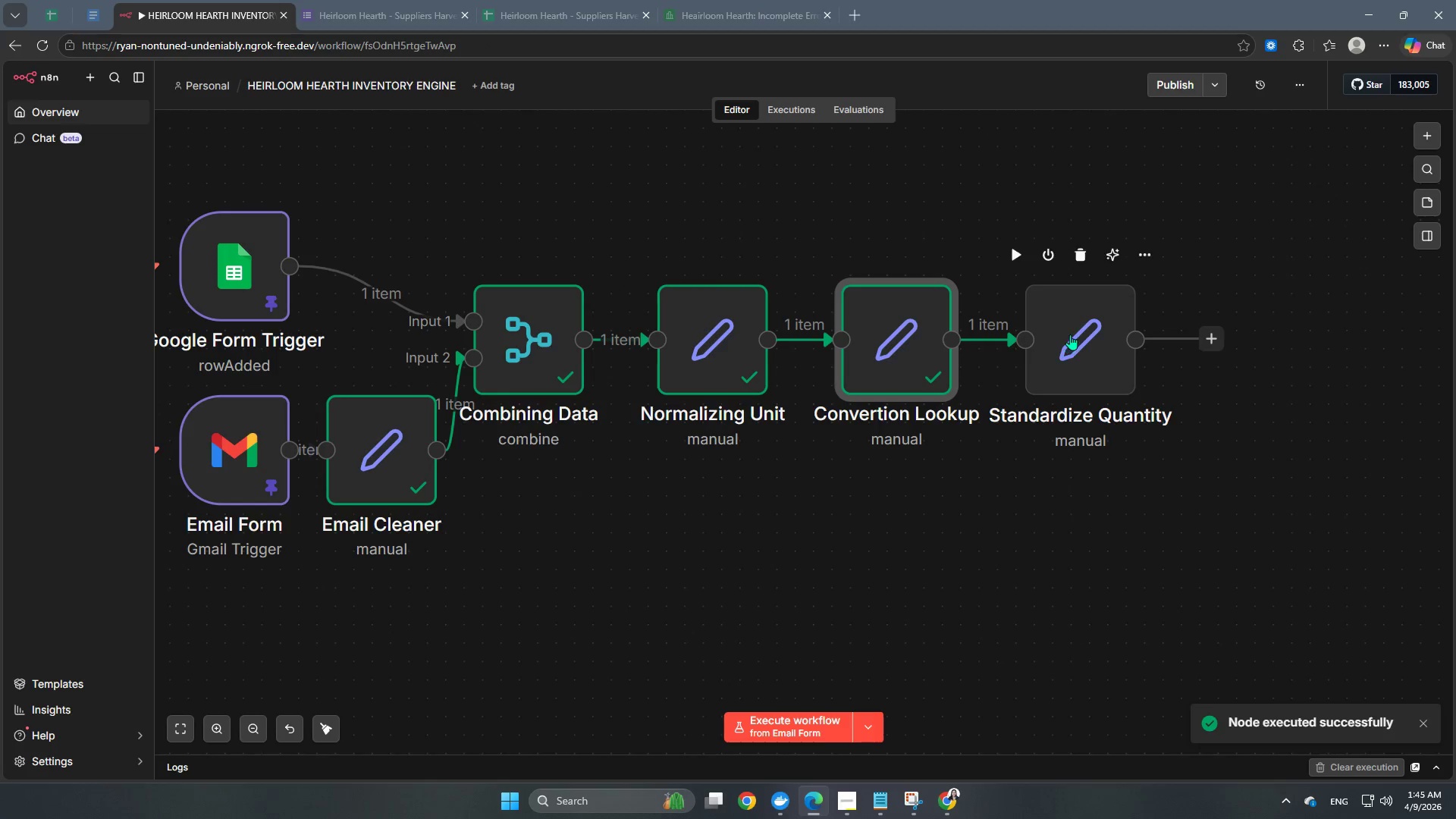 
double_click([1070, 334])
 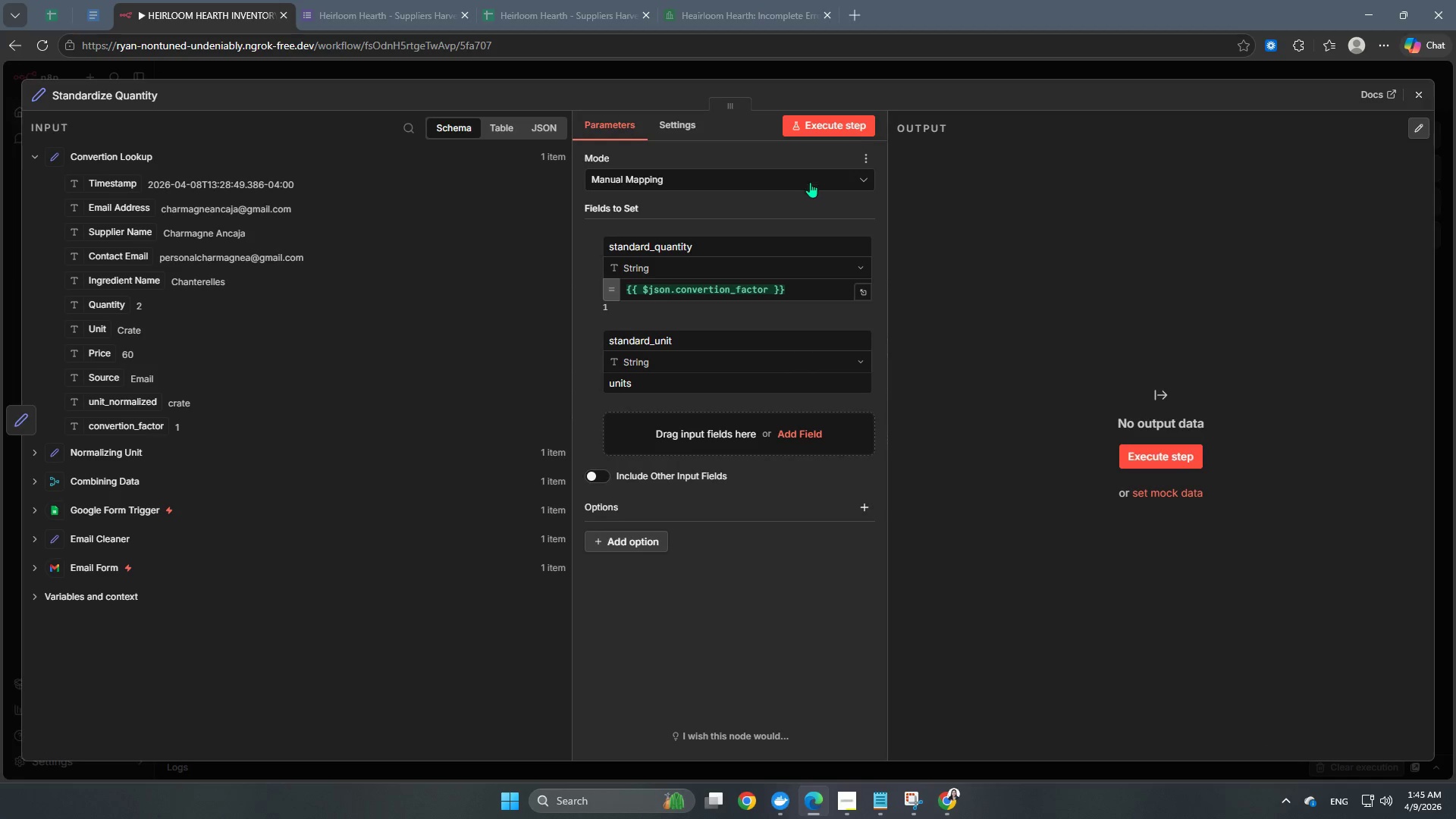 
left_click([835, 126])
 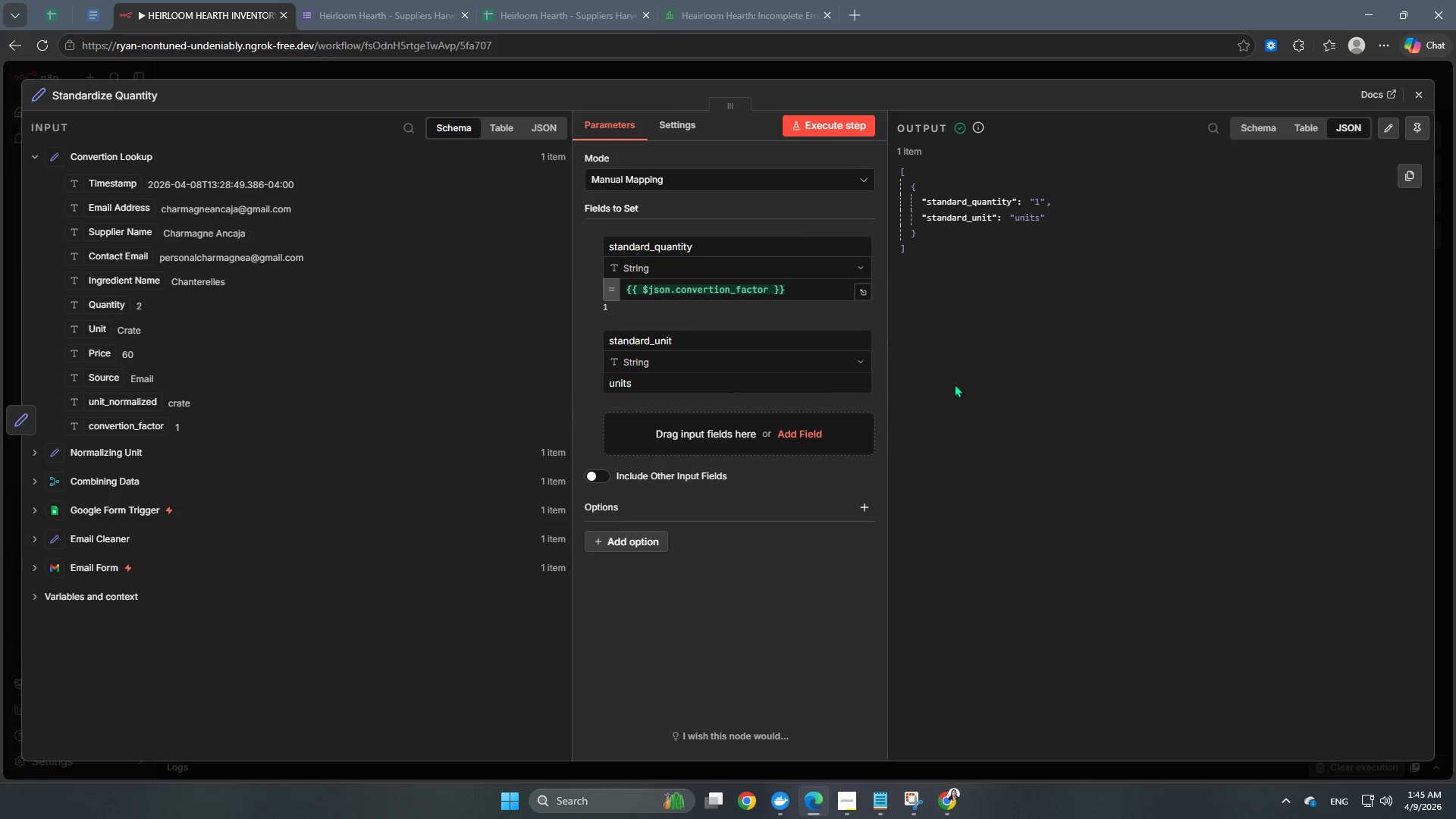 
wait(7.55)
 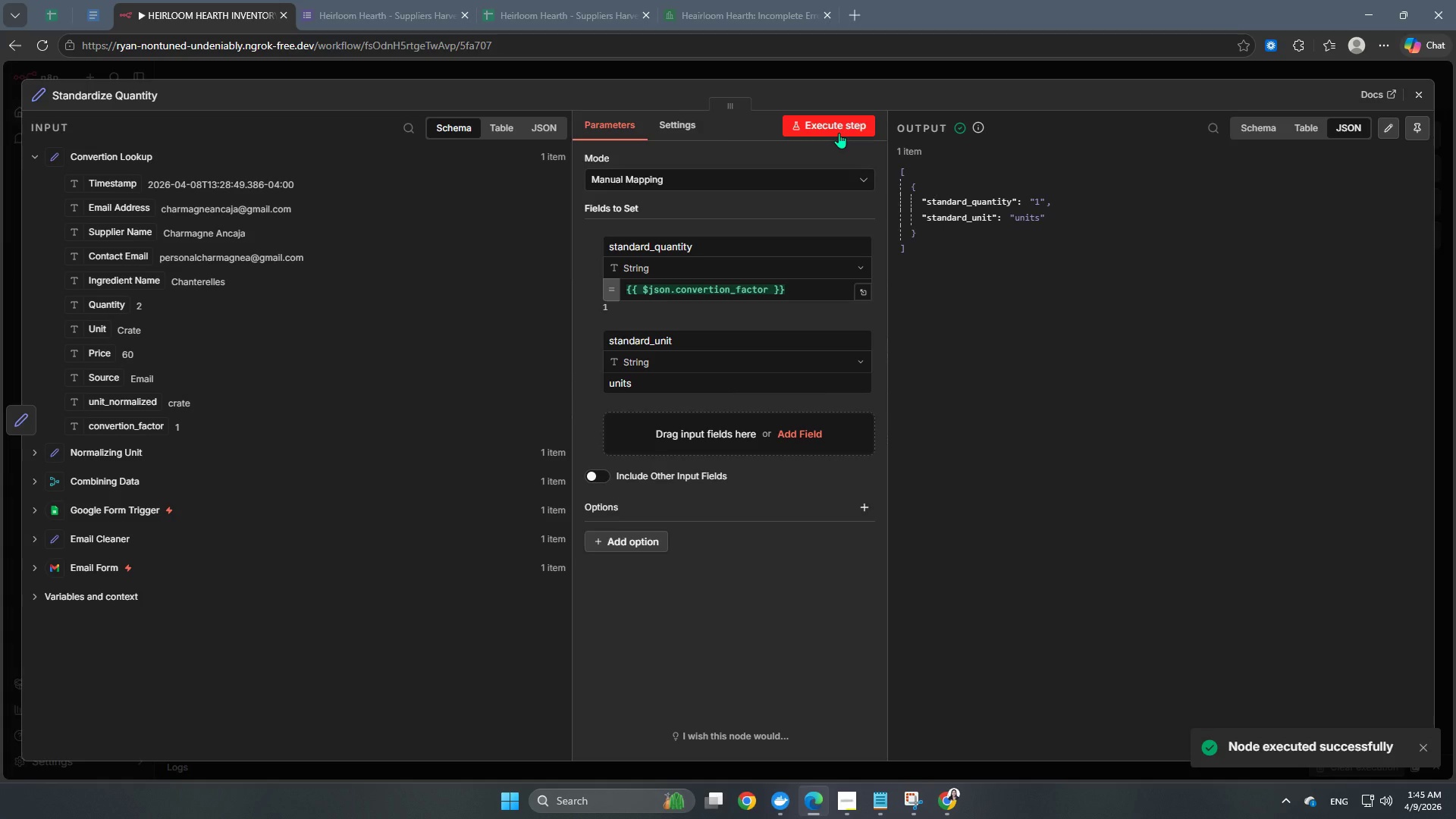 
left_click([601, 481])
 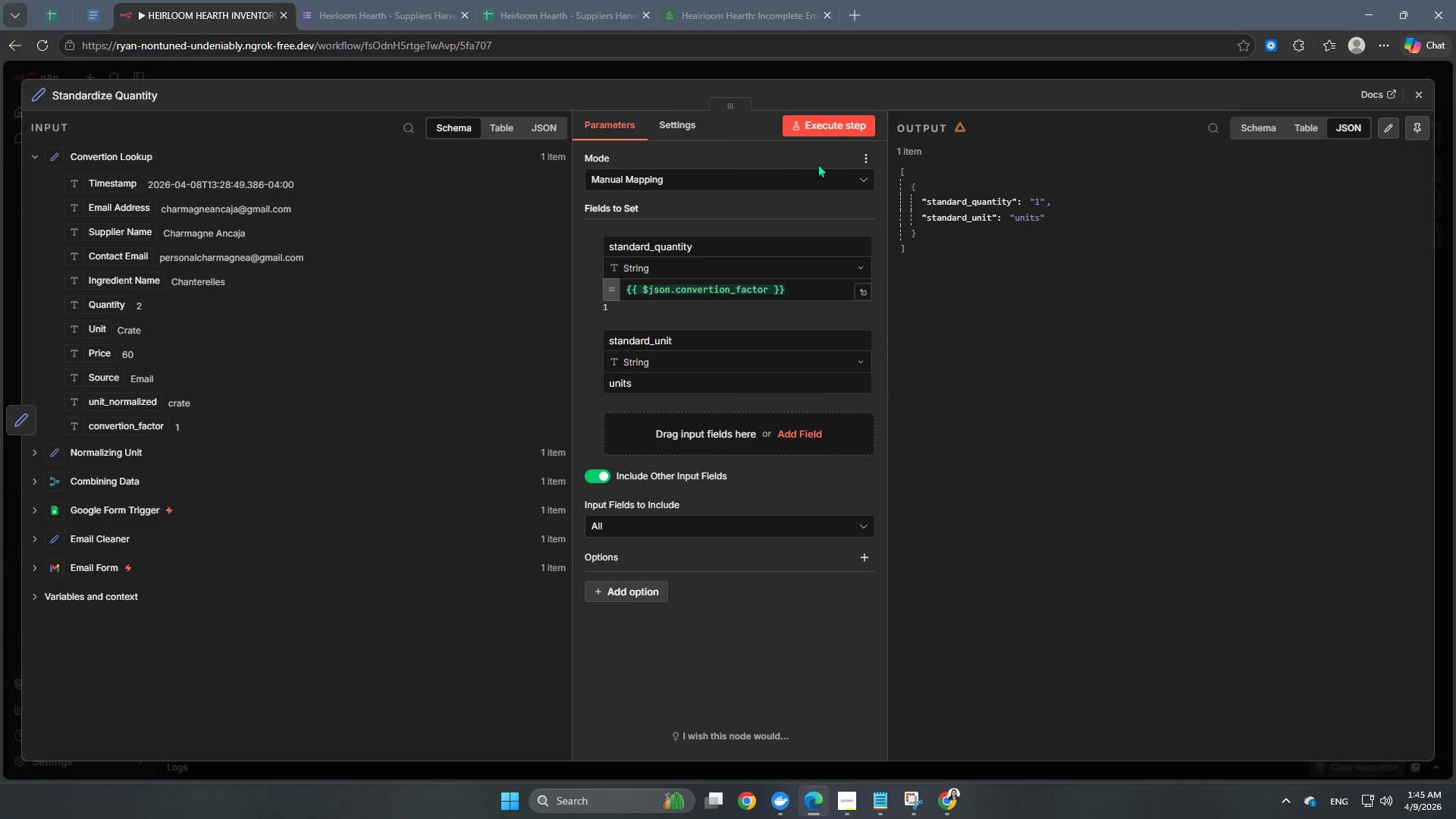 
left_click([833, 131])
 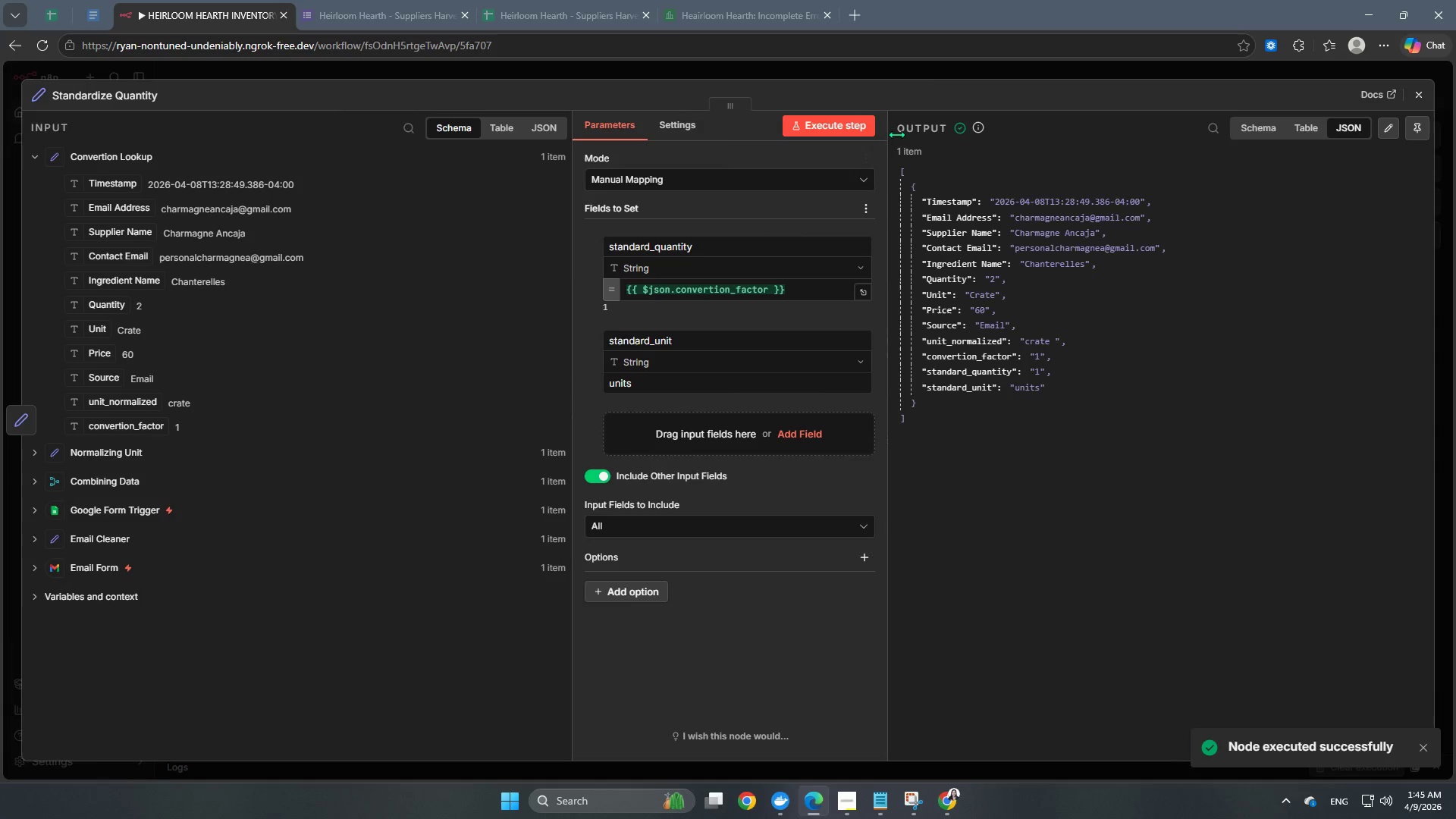 
left_click([937, 71])
 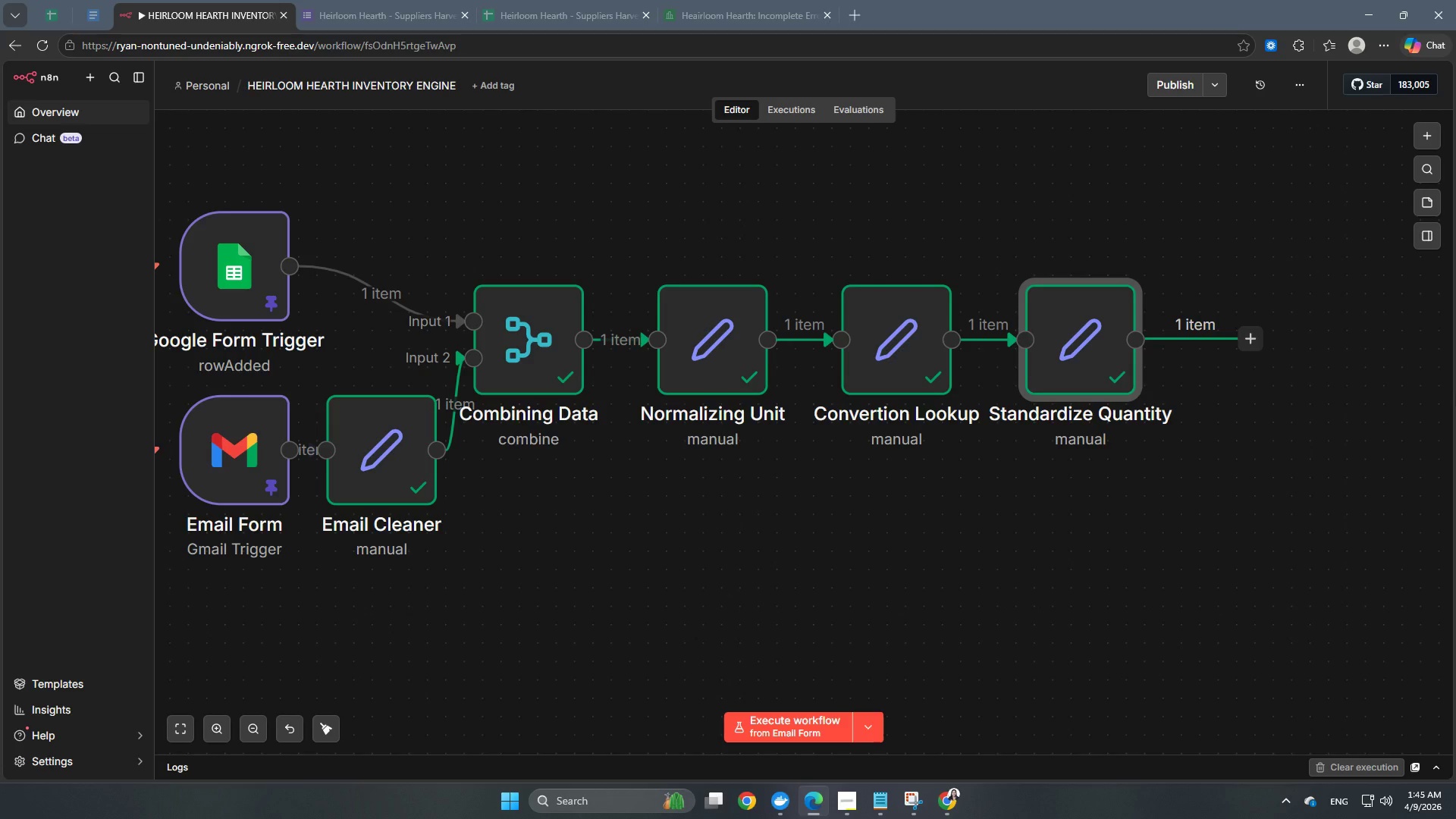 
wait(29.5)
 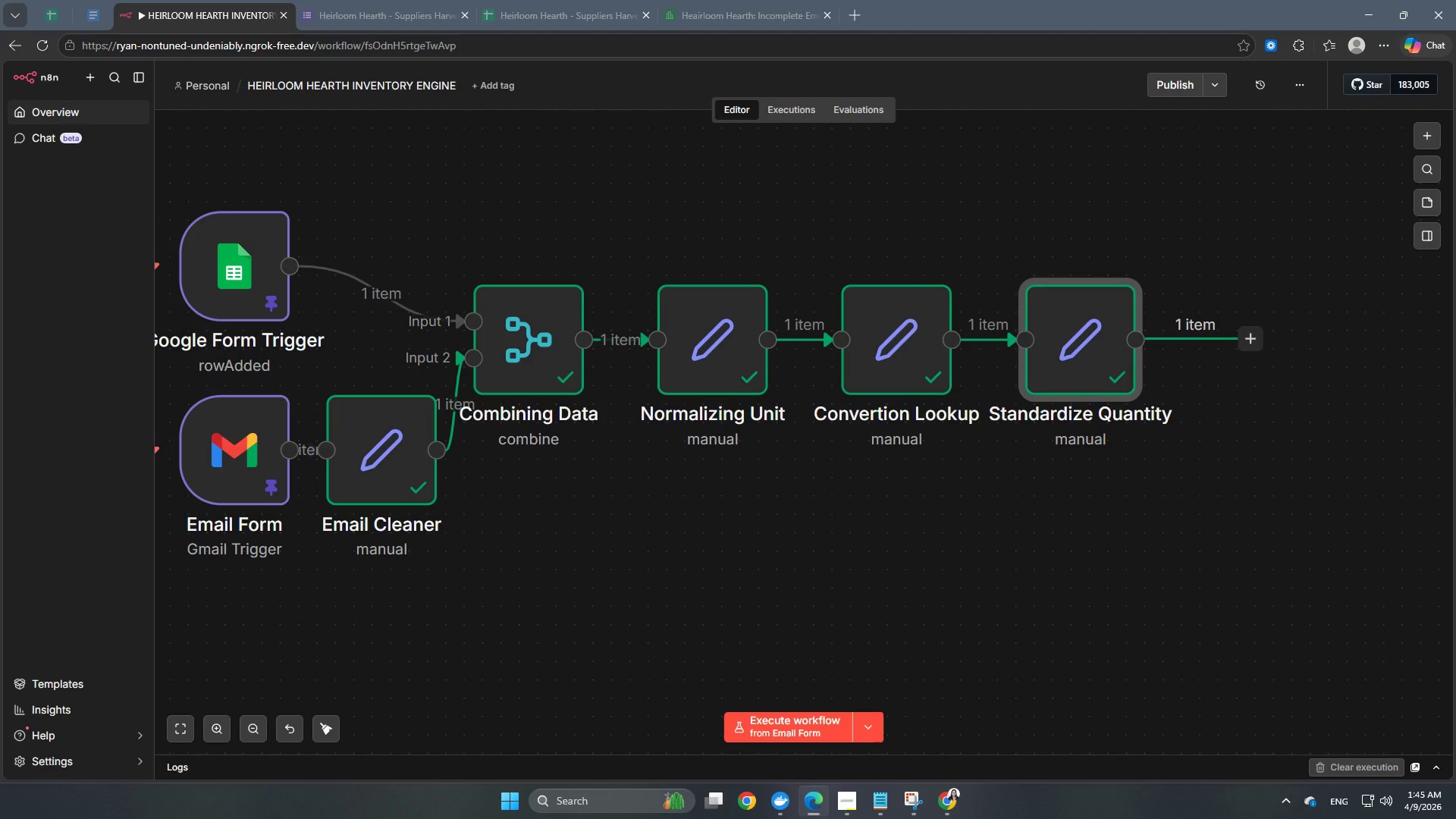 
left_click([1257, 337])
 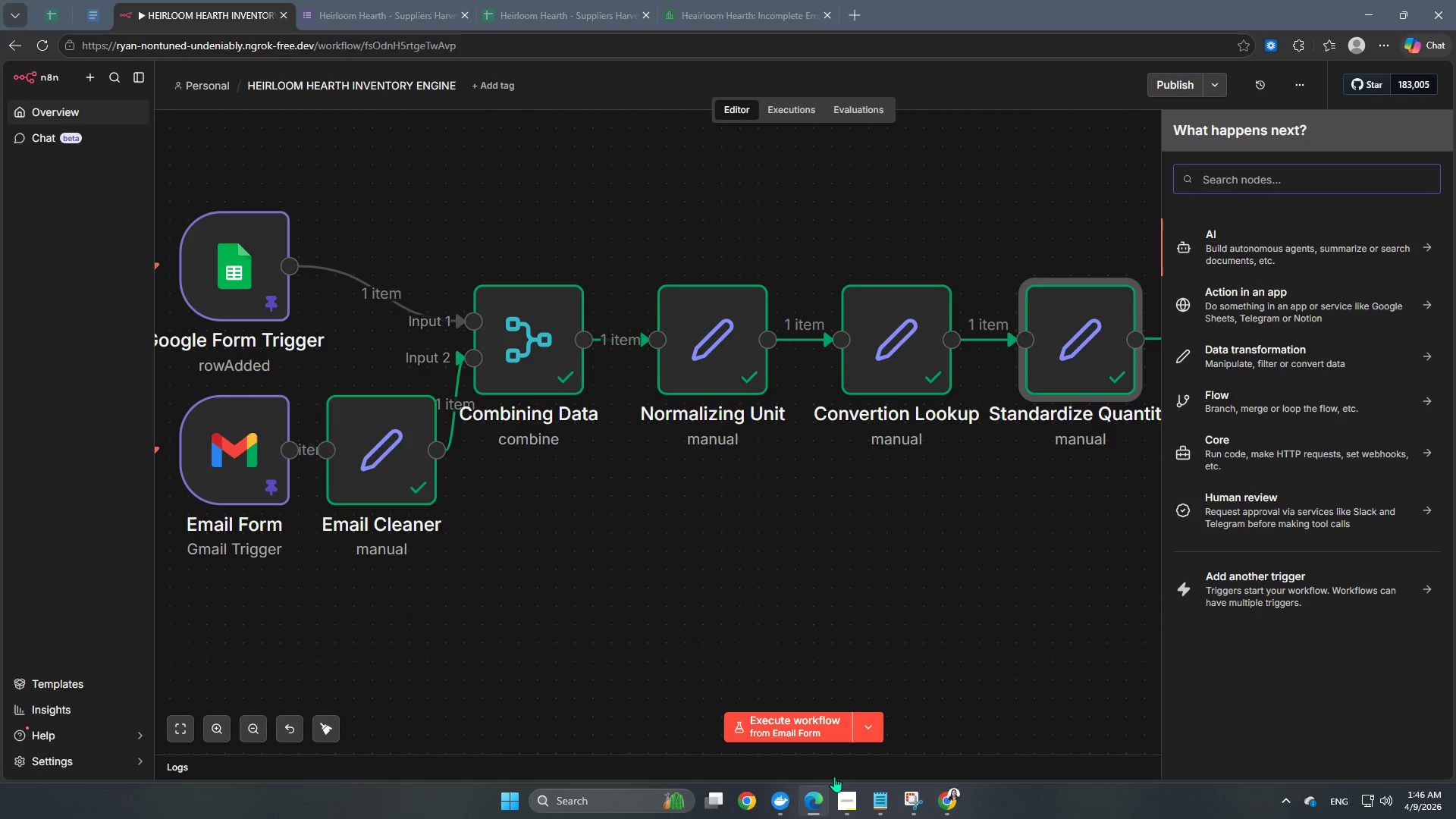 
left_click([839, 810])